 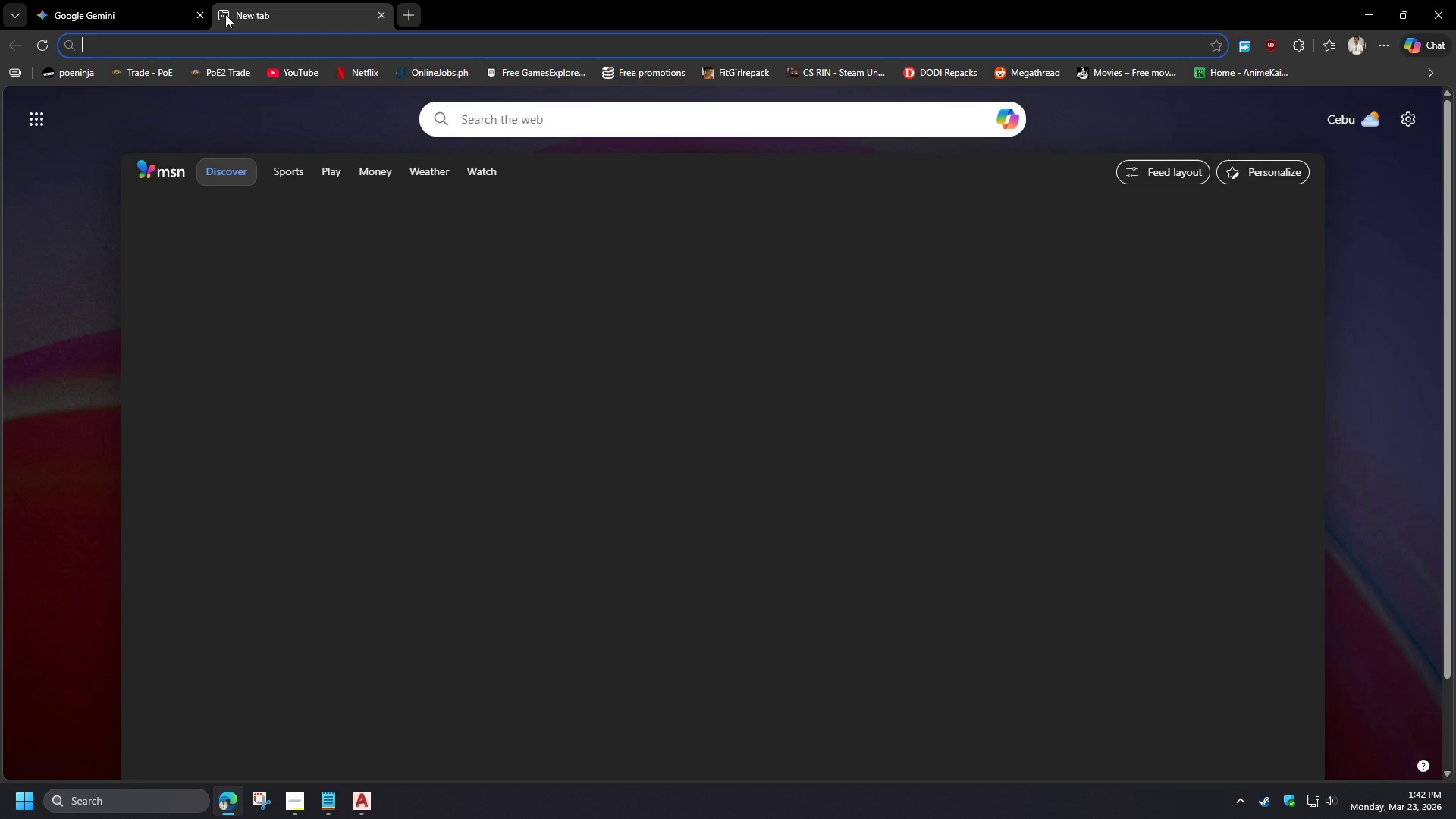 
key(Control+ControlLeft)
 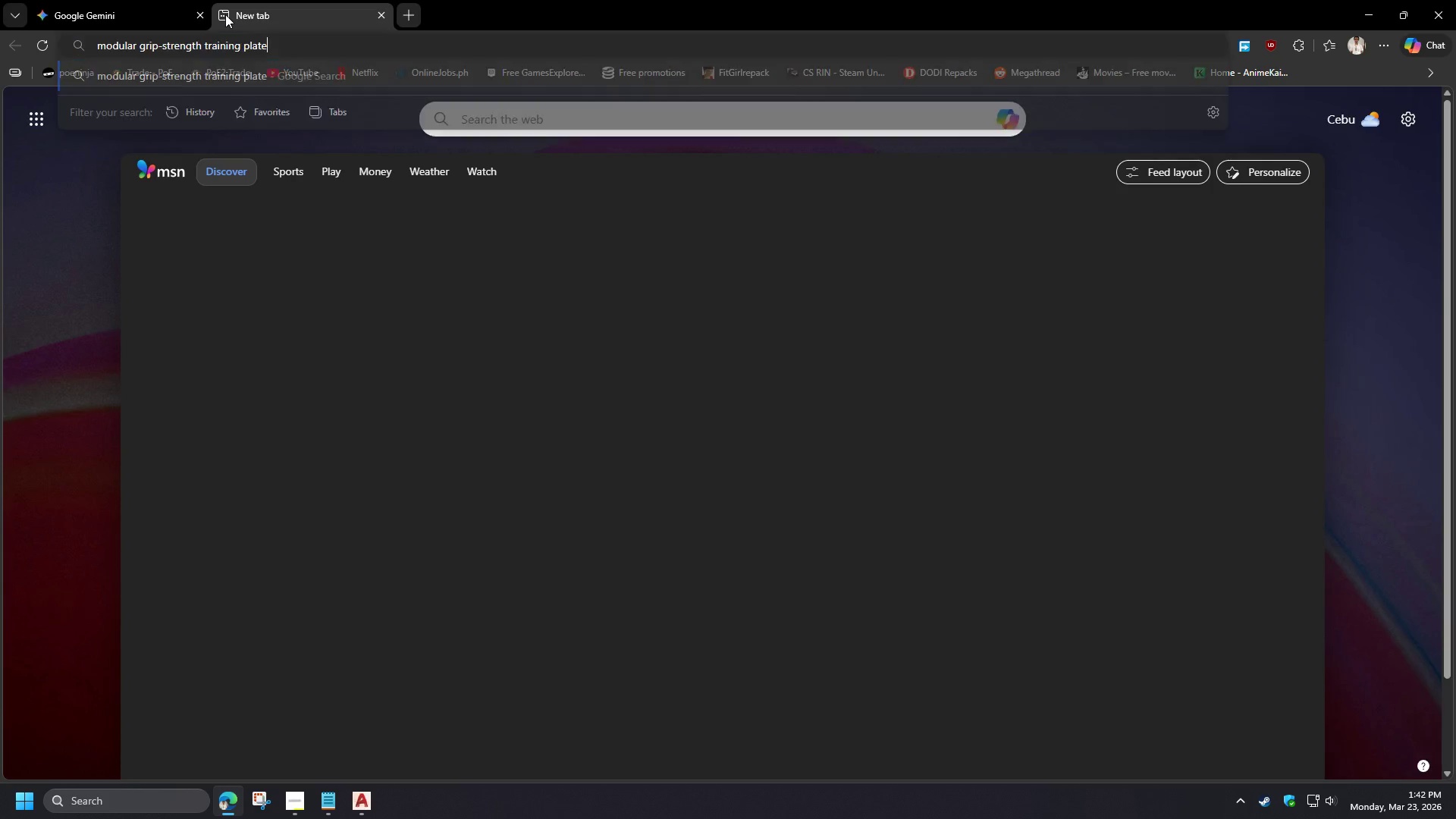 
key(Control+V)
 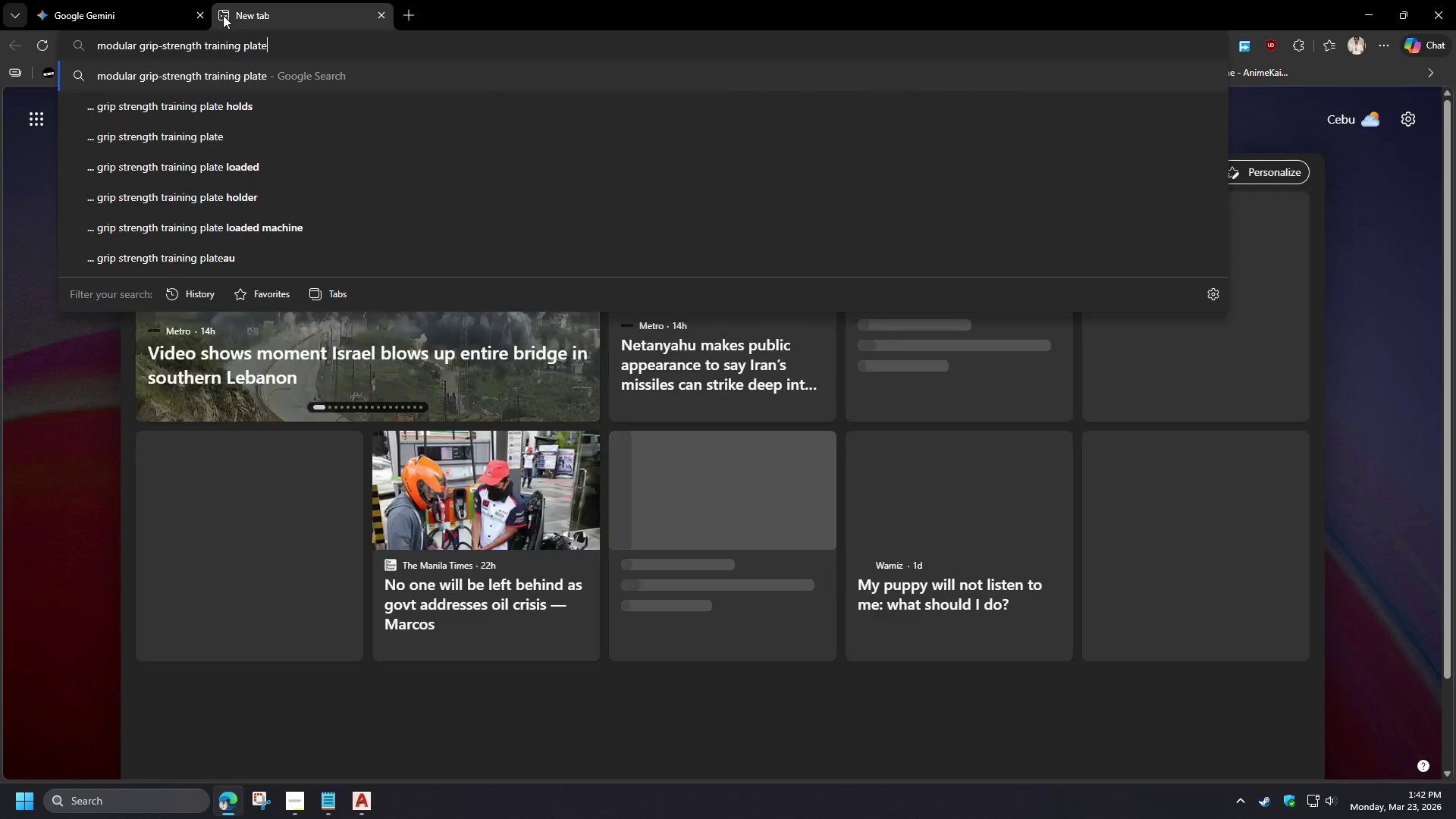 
key(NumpadEnter)
 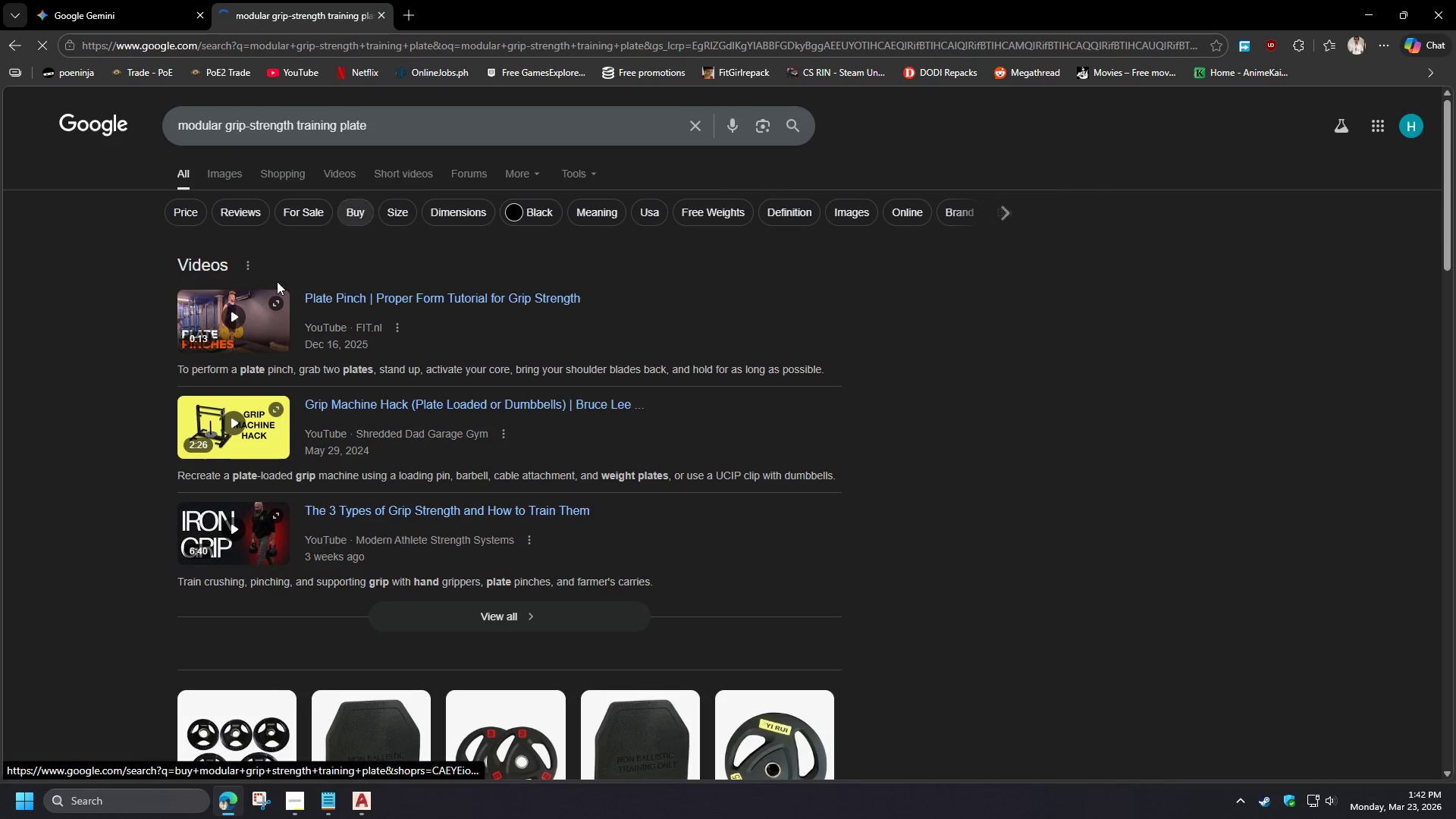 
scroll: coordinate [62, 471], scroll_direction: down, amount: 2.0
 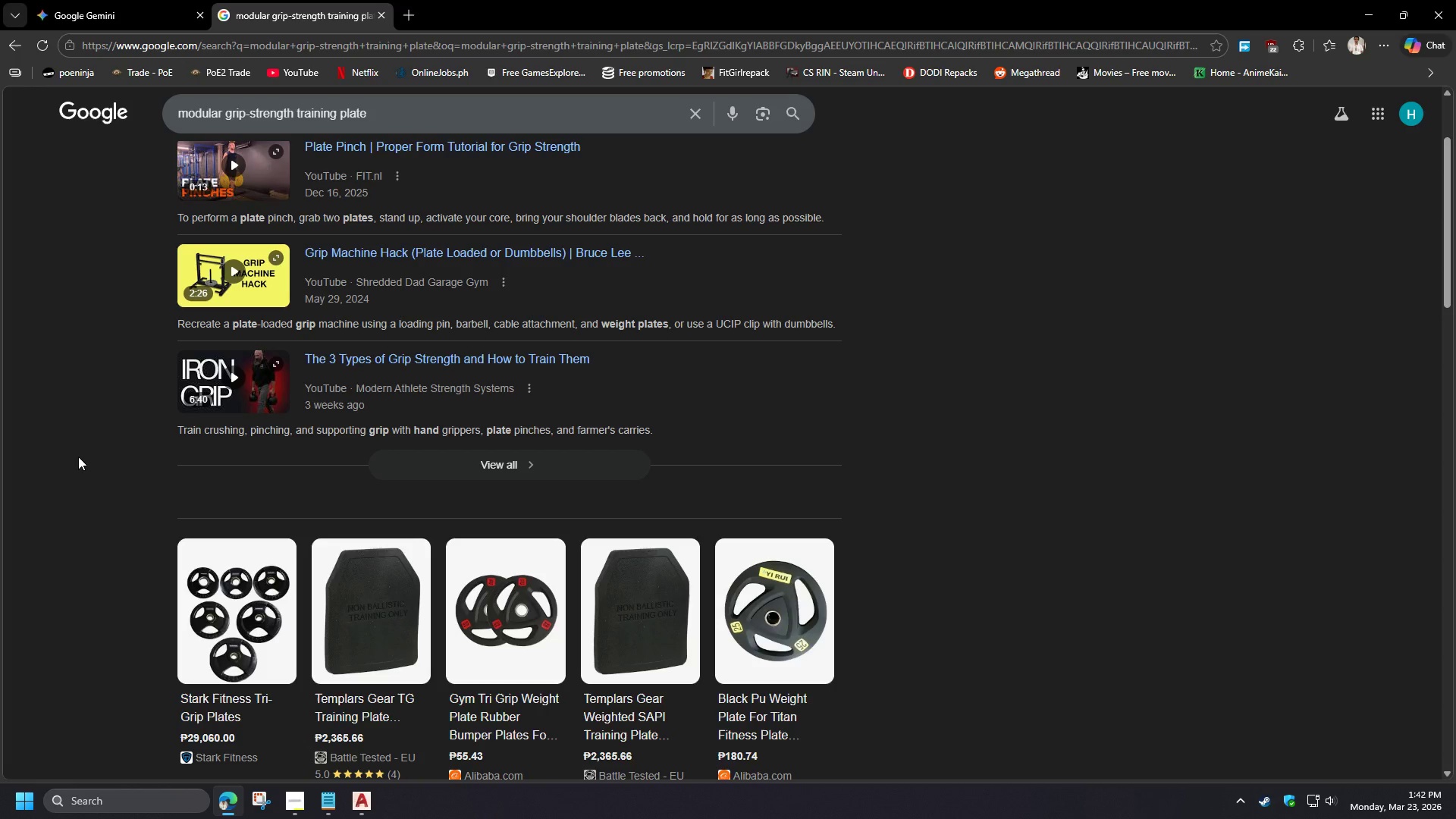 
wait(5.4)
 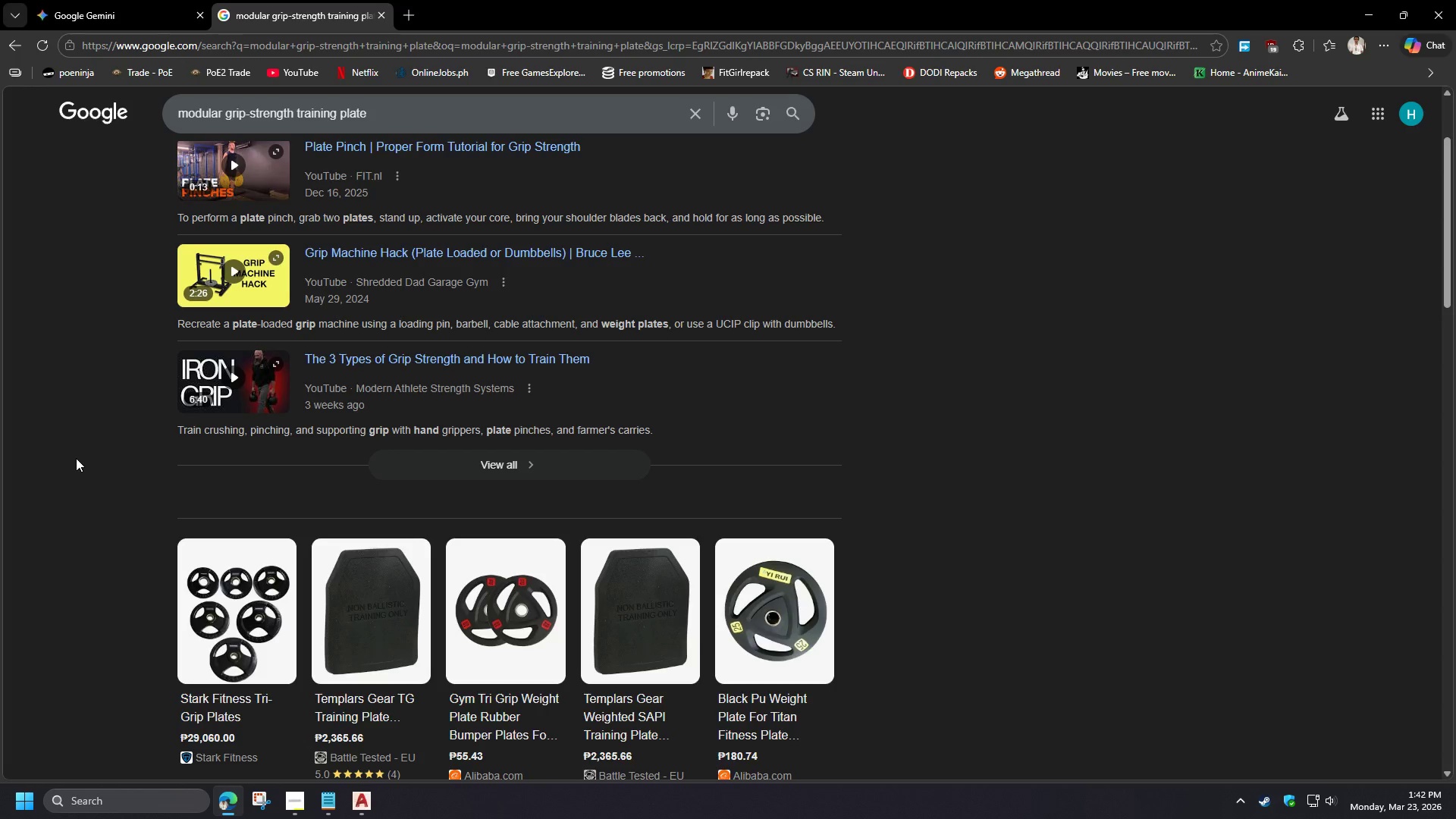 
scroll: coordinate [79, 460], scroll_direction: down, amount: 10.0
 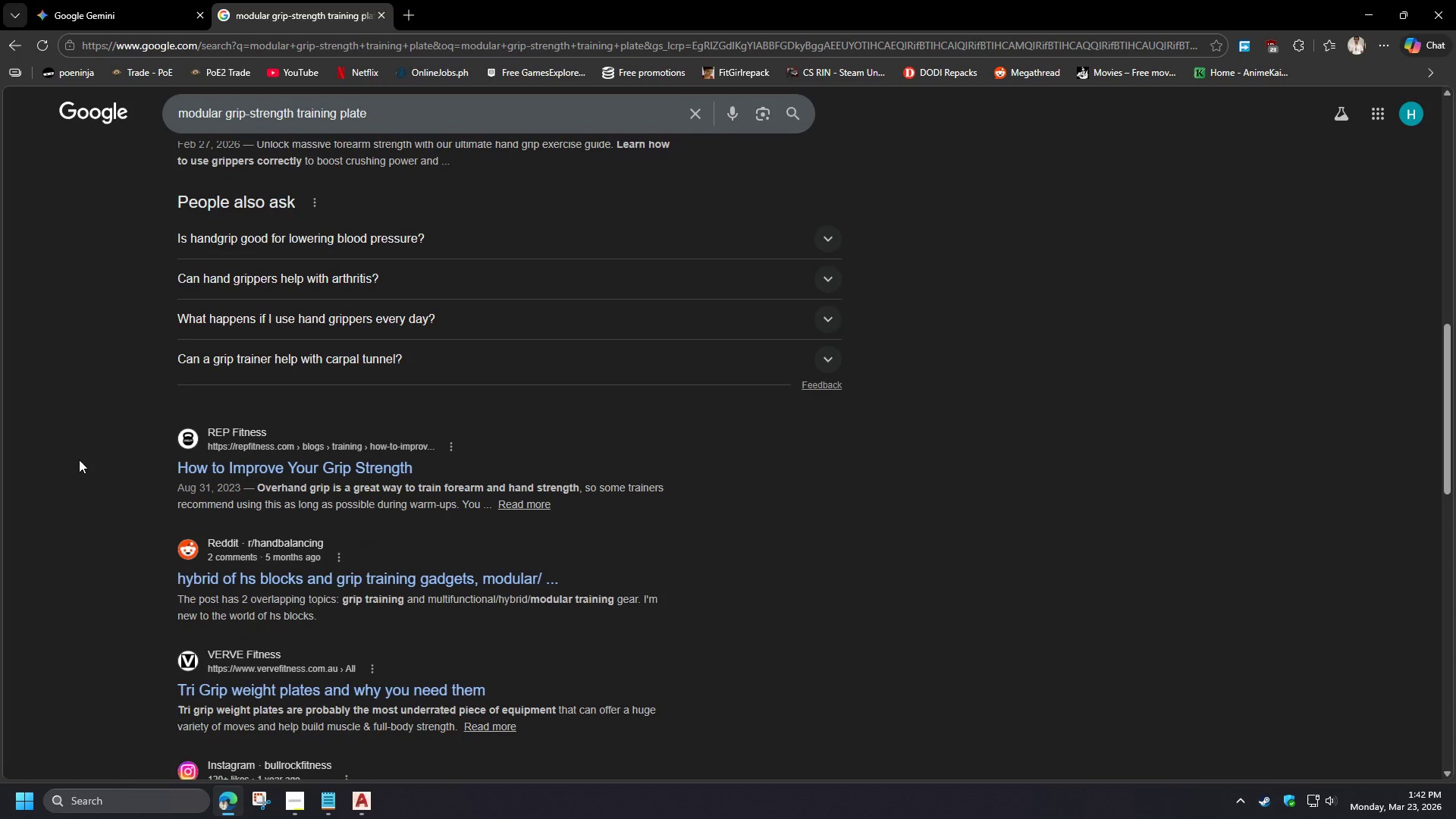 
scroll: coordinate [86, 460], scroll_direction: up, amount: 13.0
 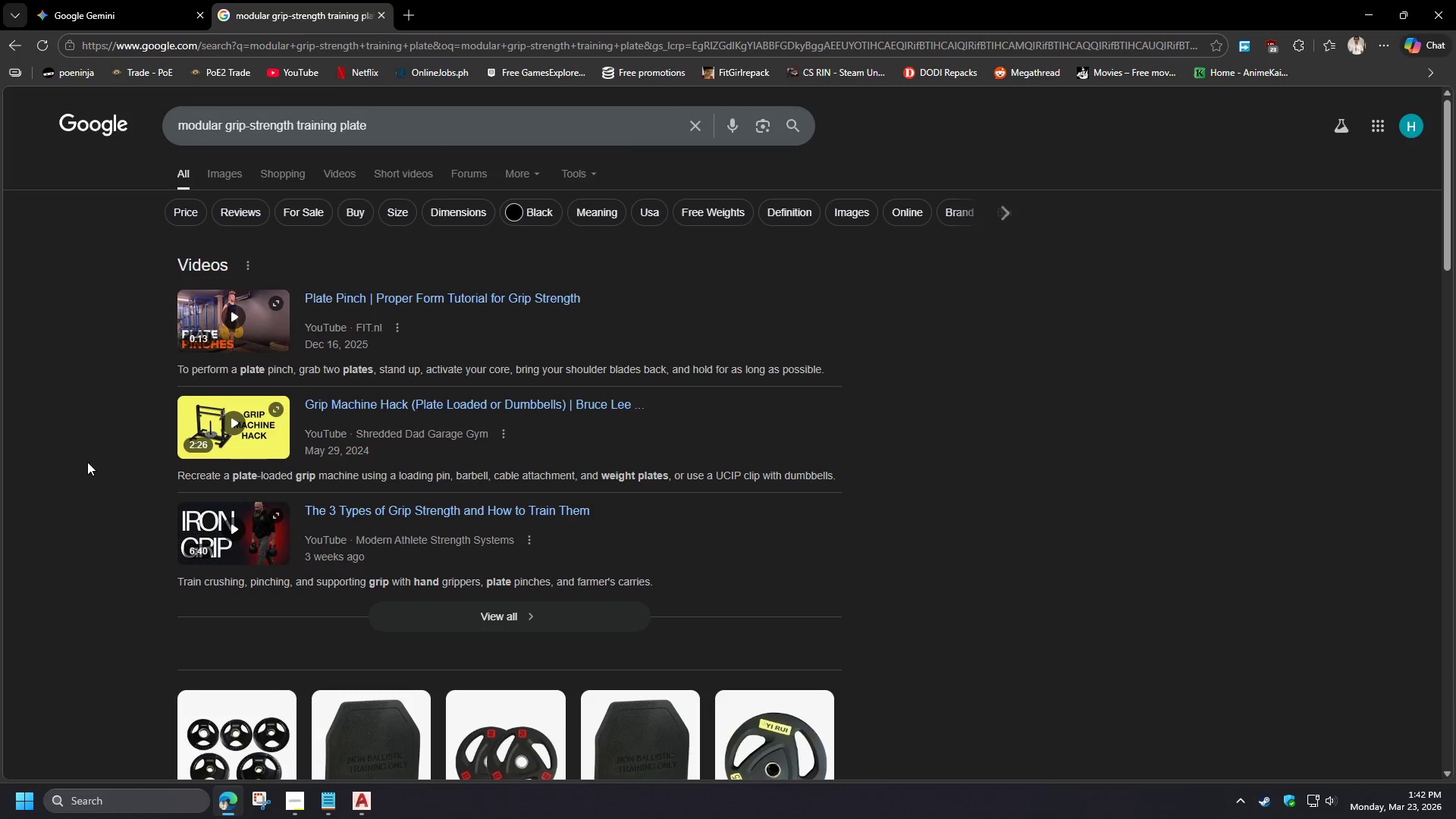 
wait(5.14)
 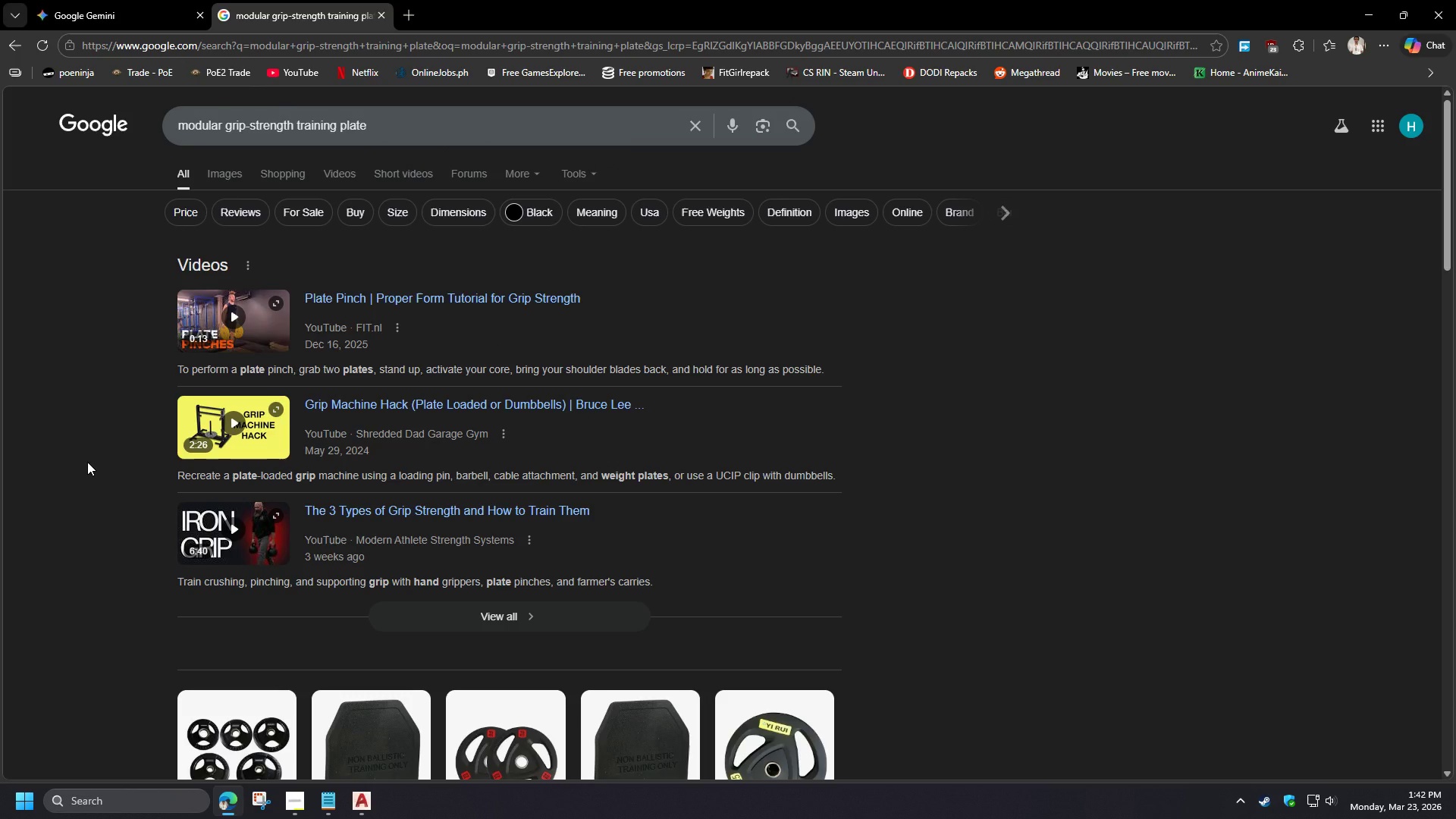 
scroll: coordinate [87, 462], scroll_direction: down, amount: 2.0
 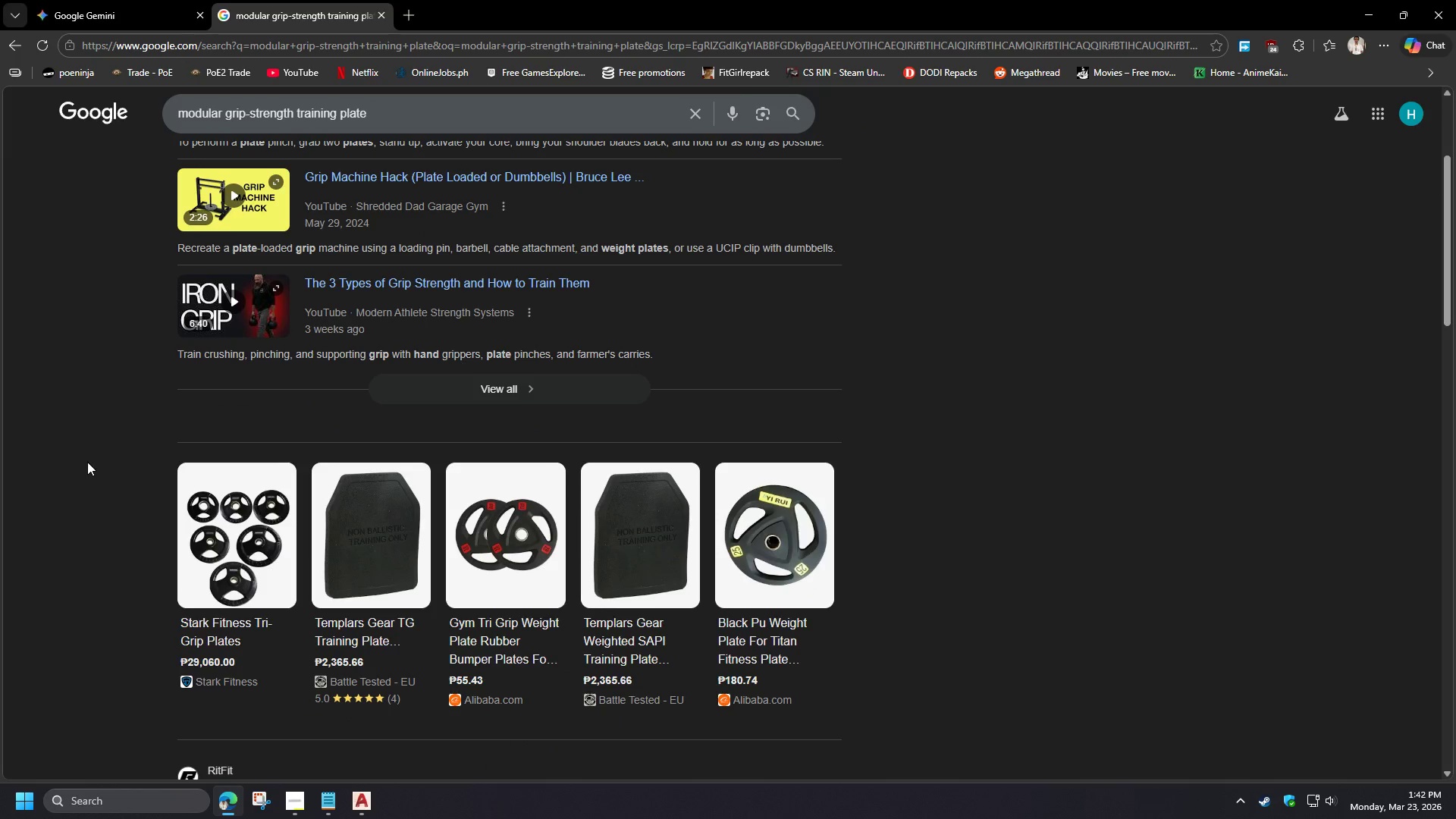 
wait(6.16)
 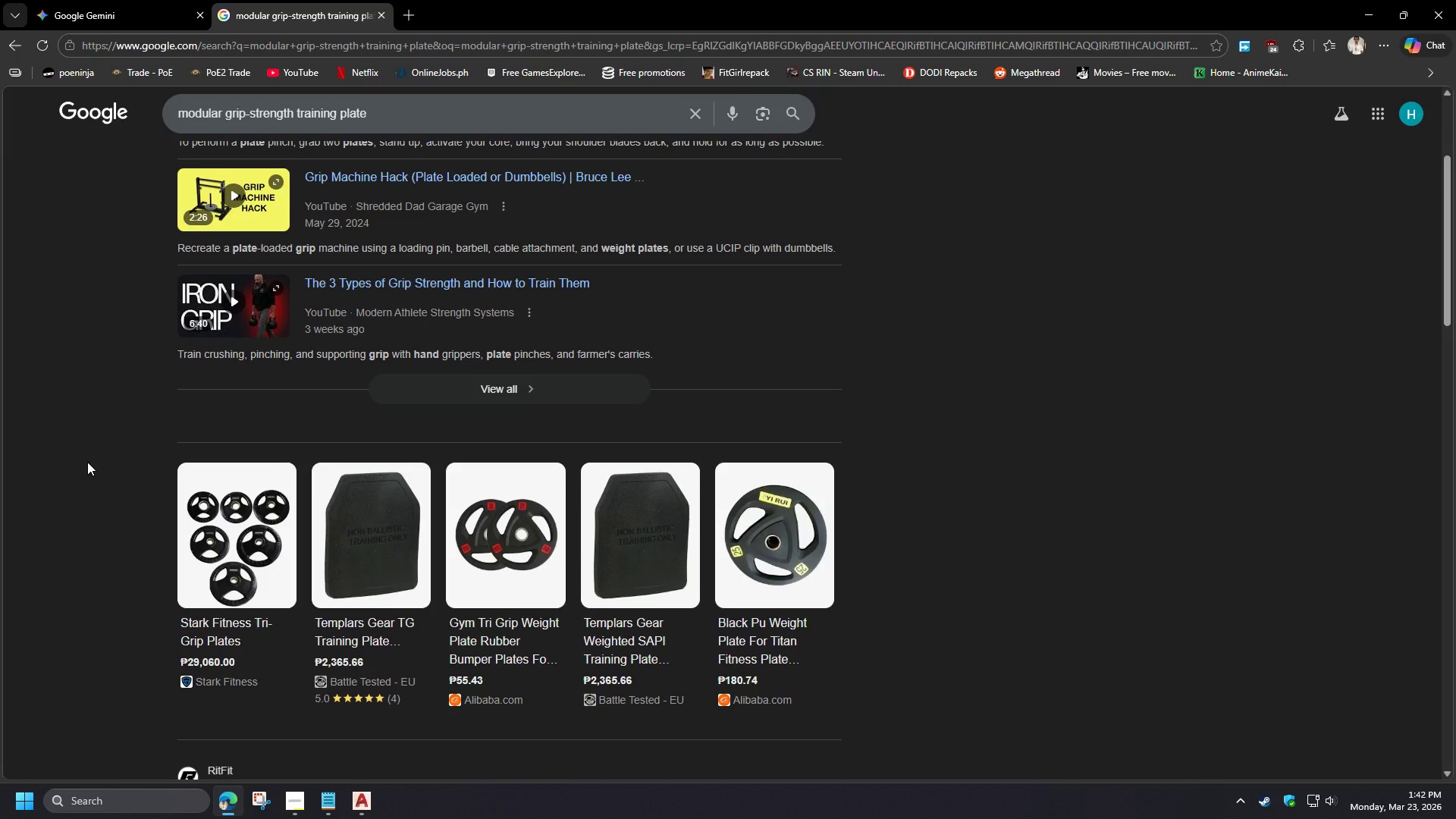 
scroll: coordinate [87, 463], scroll_direction: down, amount: 7.0
 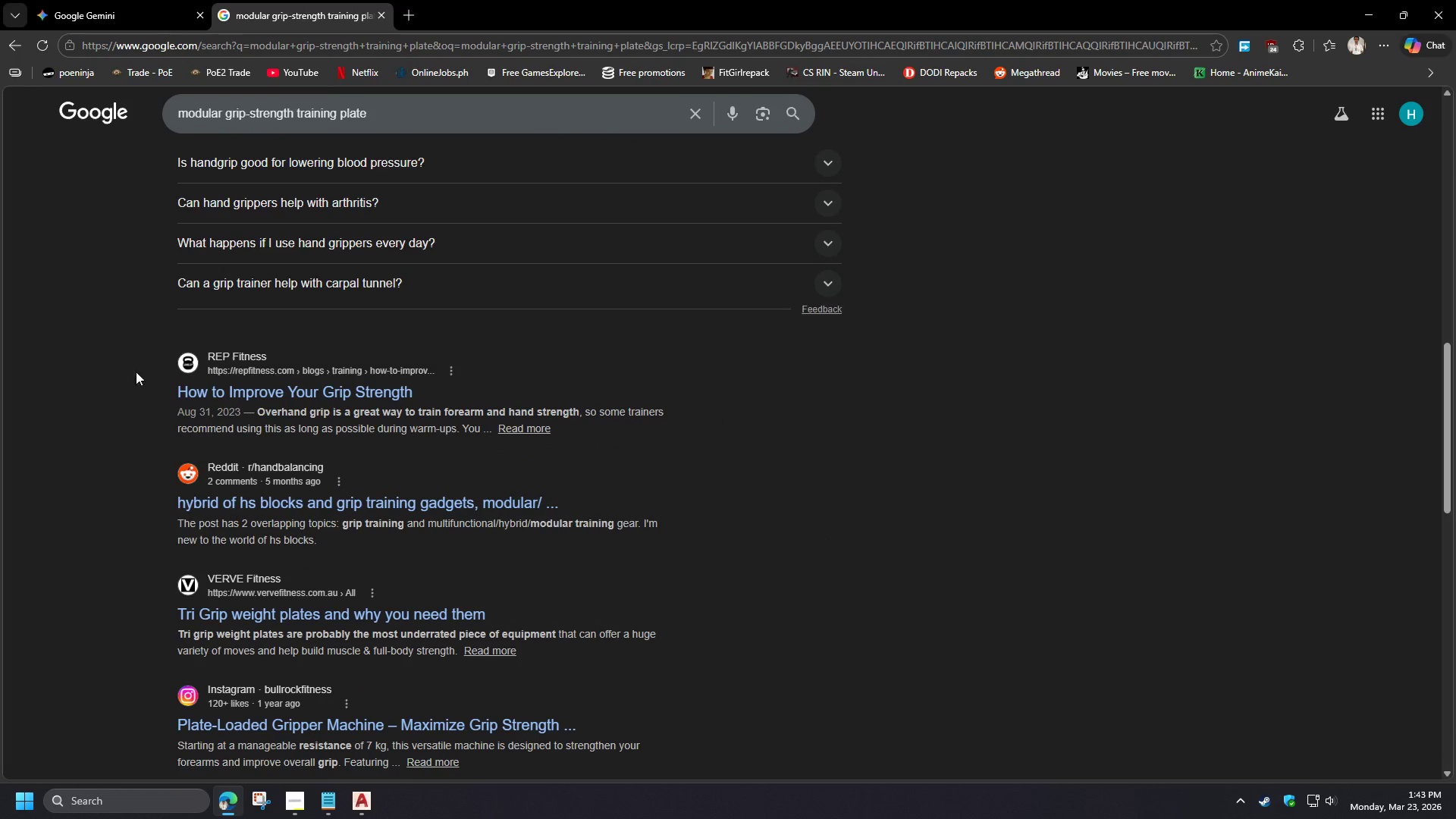 
left_click([128, 0])
 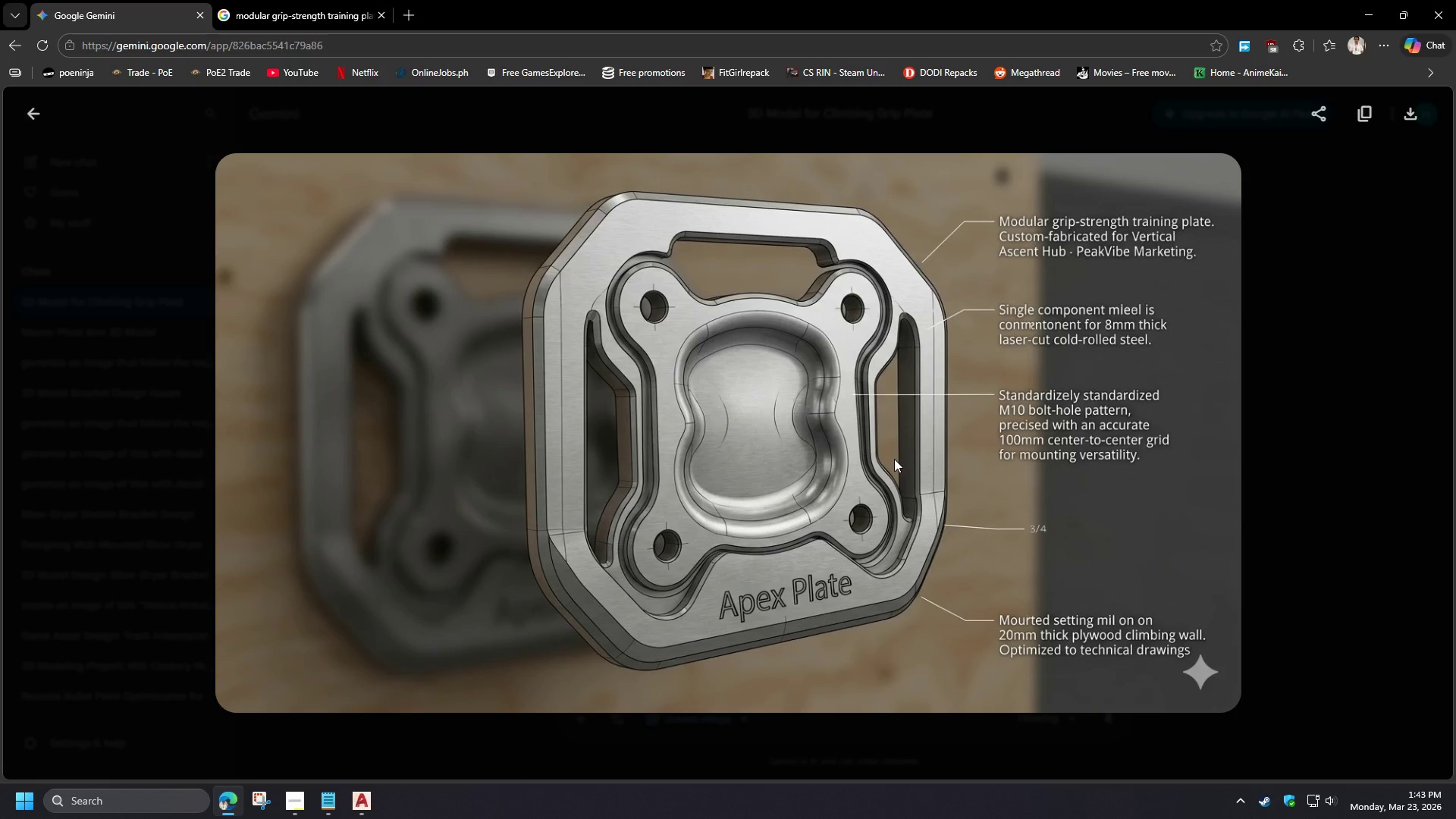 
left_click([285, 0])
 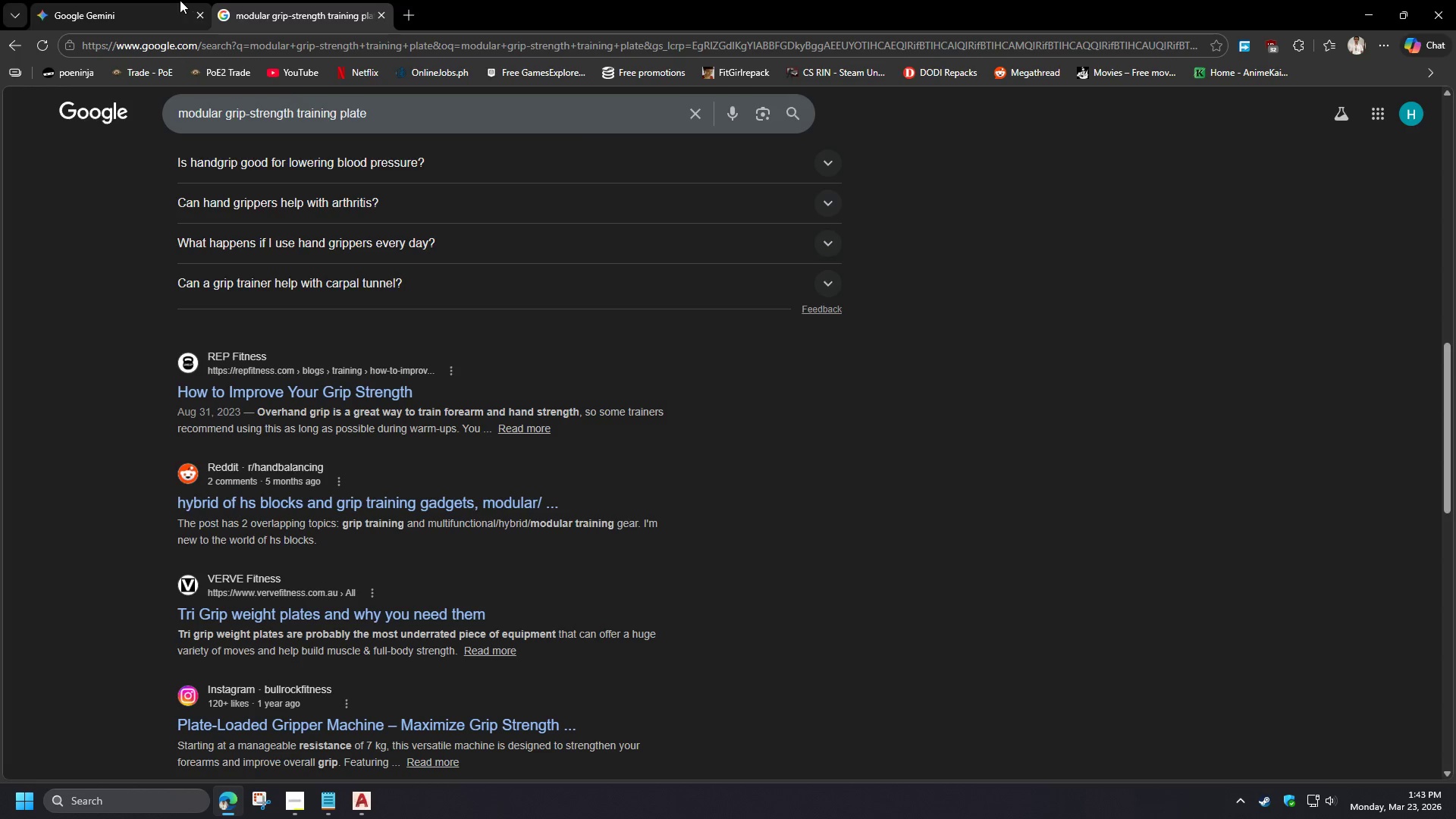 
left_click([154, 0])
 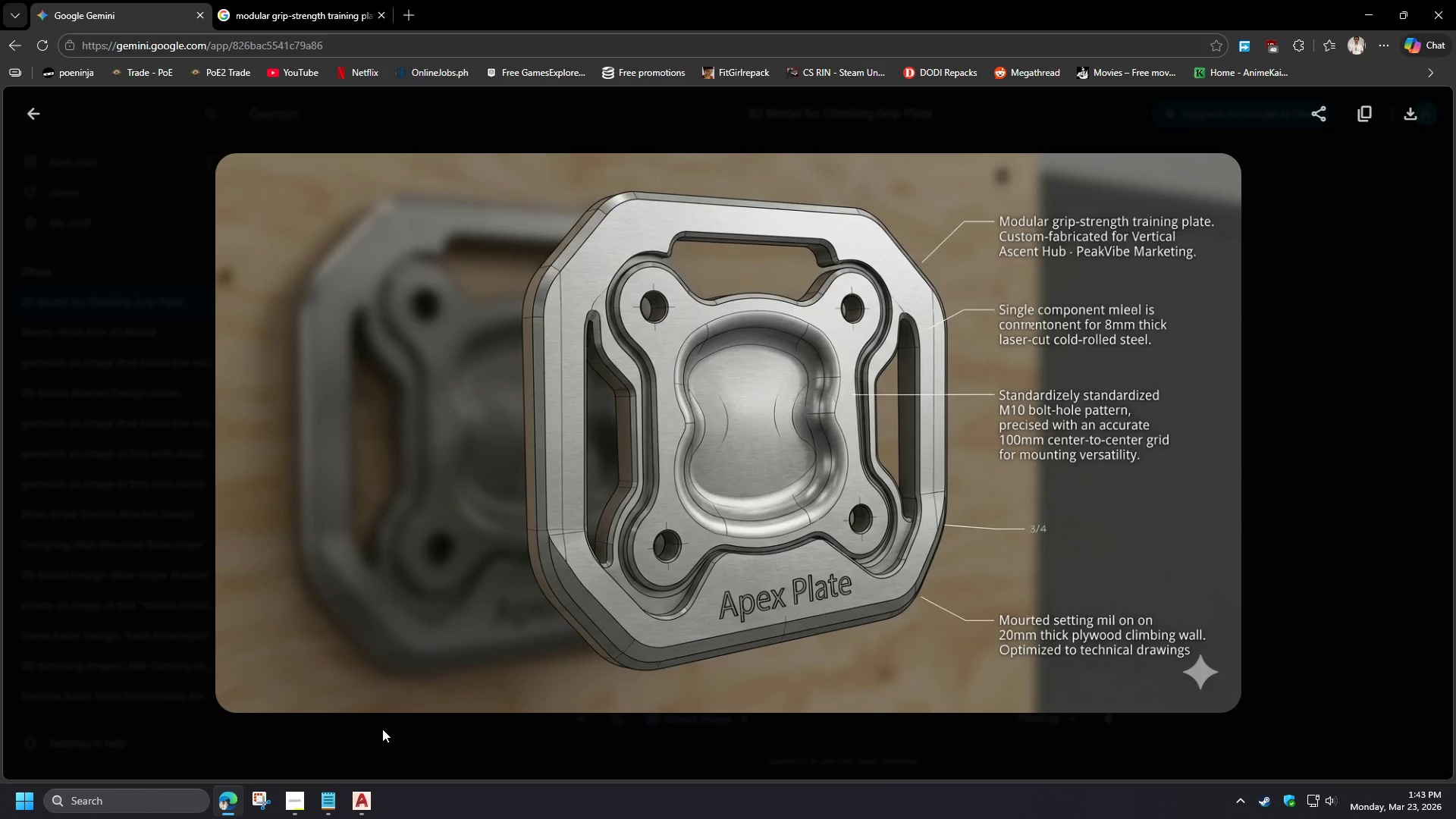 
left_click([305, 804])